 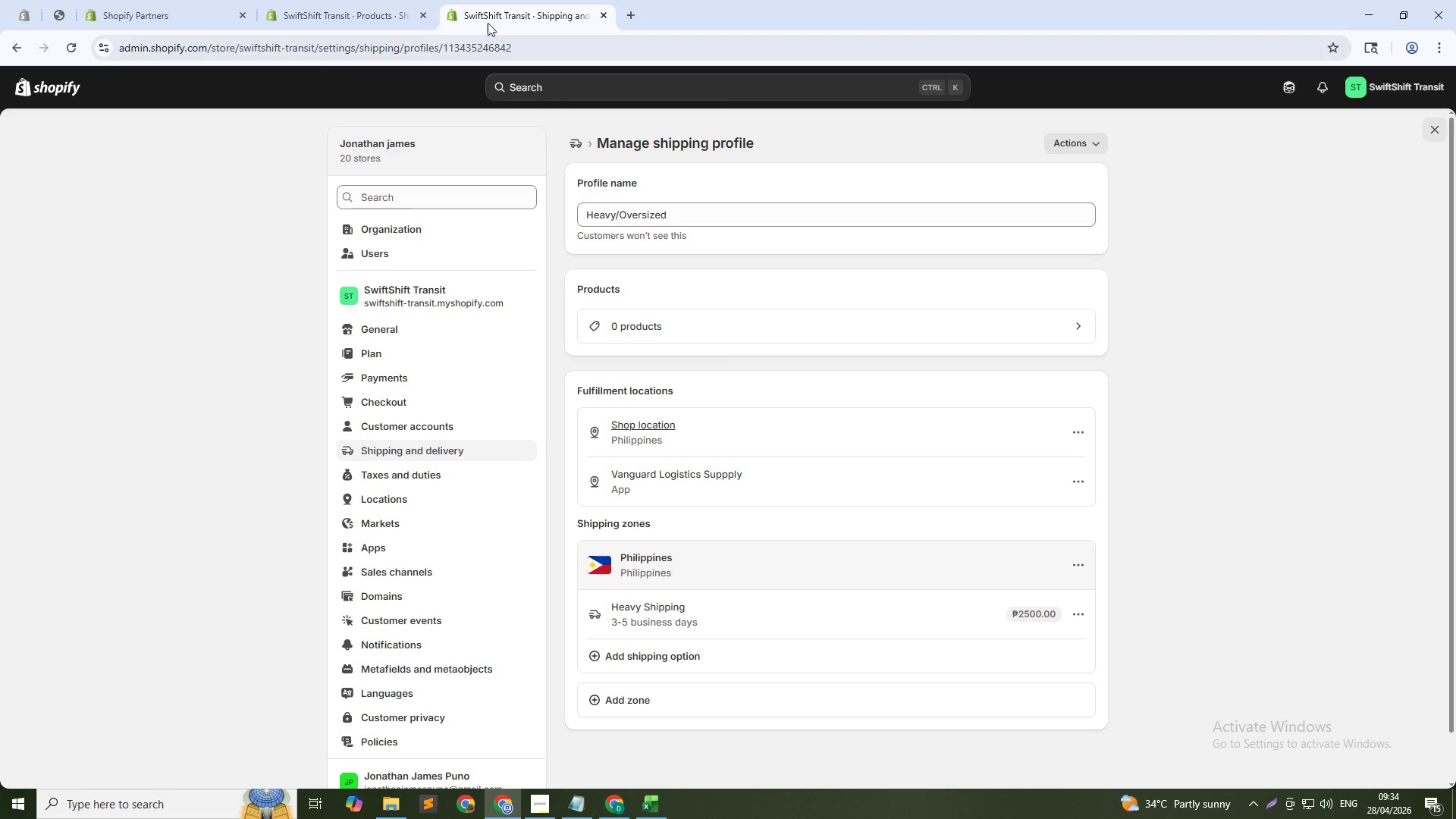 
scroll: coordinate [747, 563], scroll_direction: down, amount: 7.0
 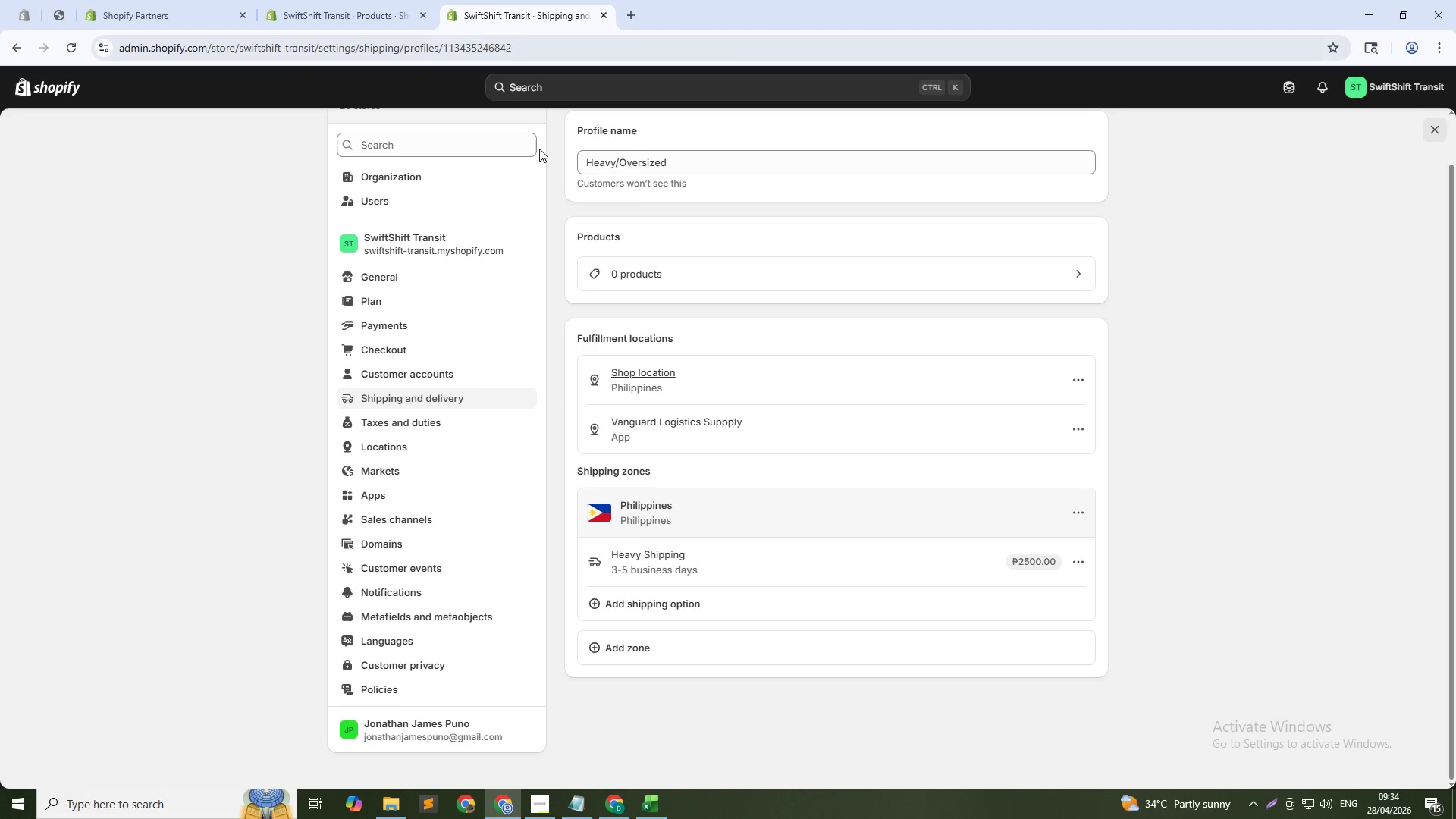 
scroll: coordinate [548, 154], scroll_direction: up, amount: 4.0
 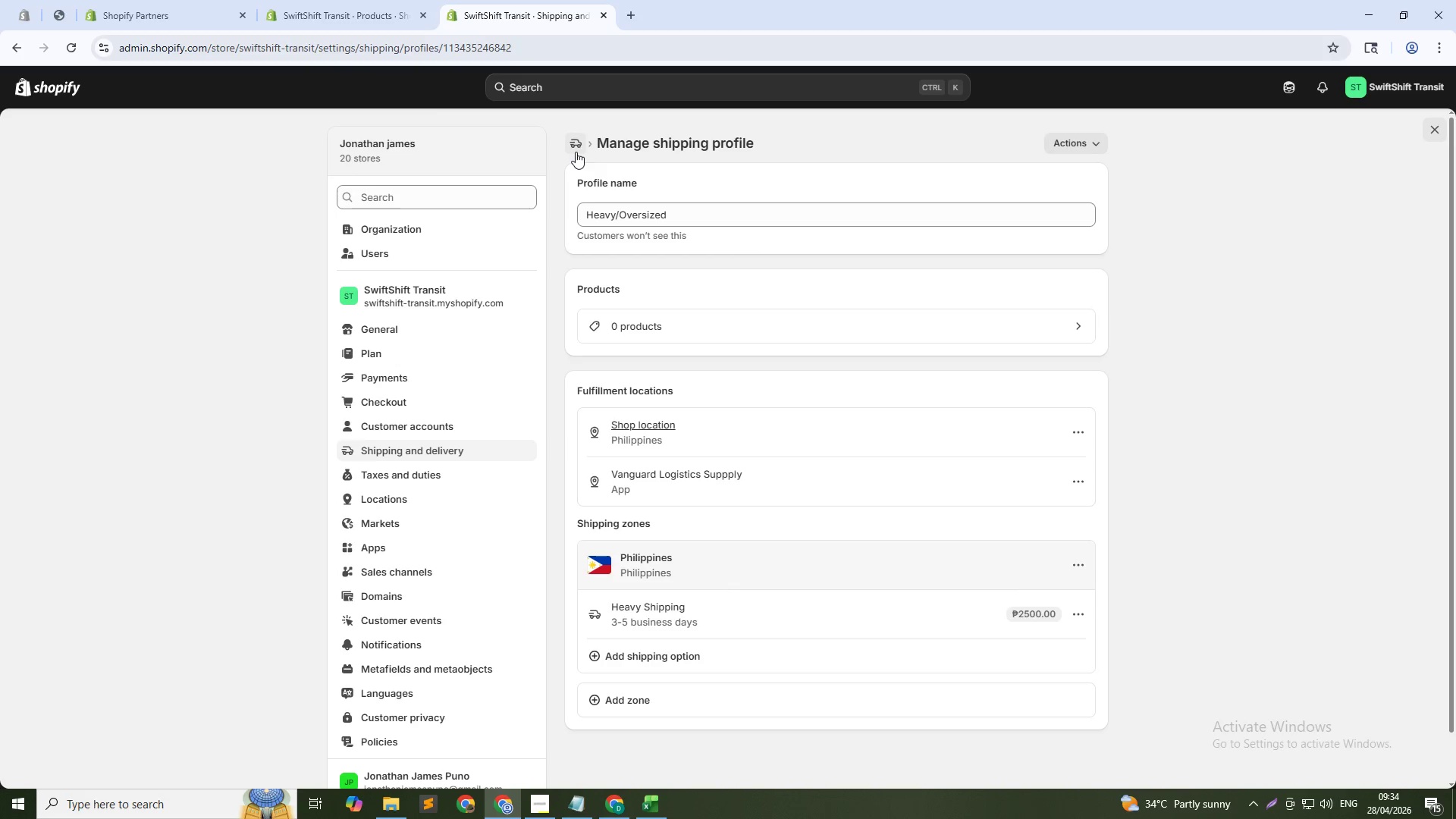 
left_click([576, 149])
 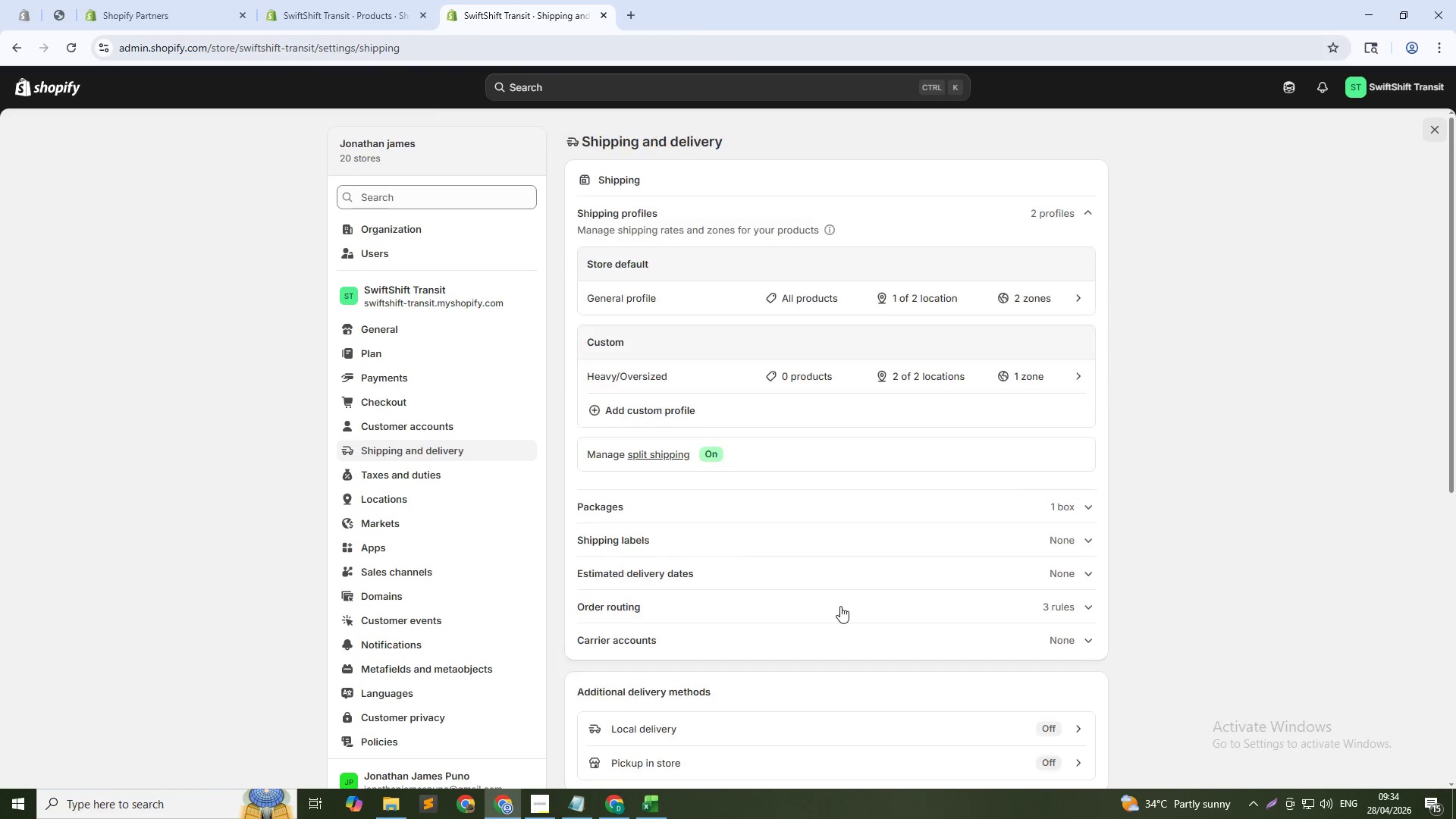 
scroll: coordinate [830, 656], scroll_direction: down, amount: 12.0
 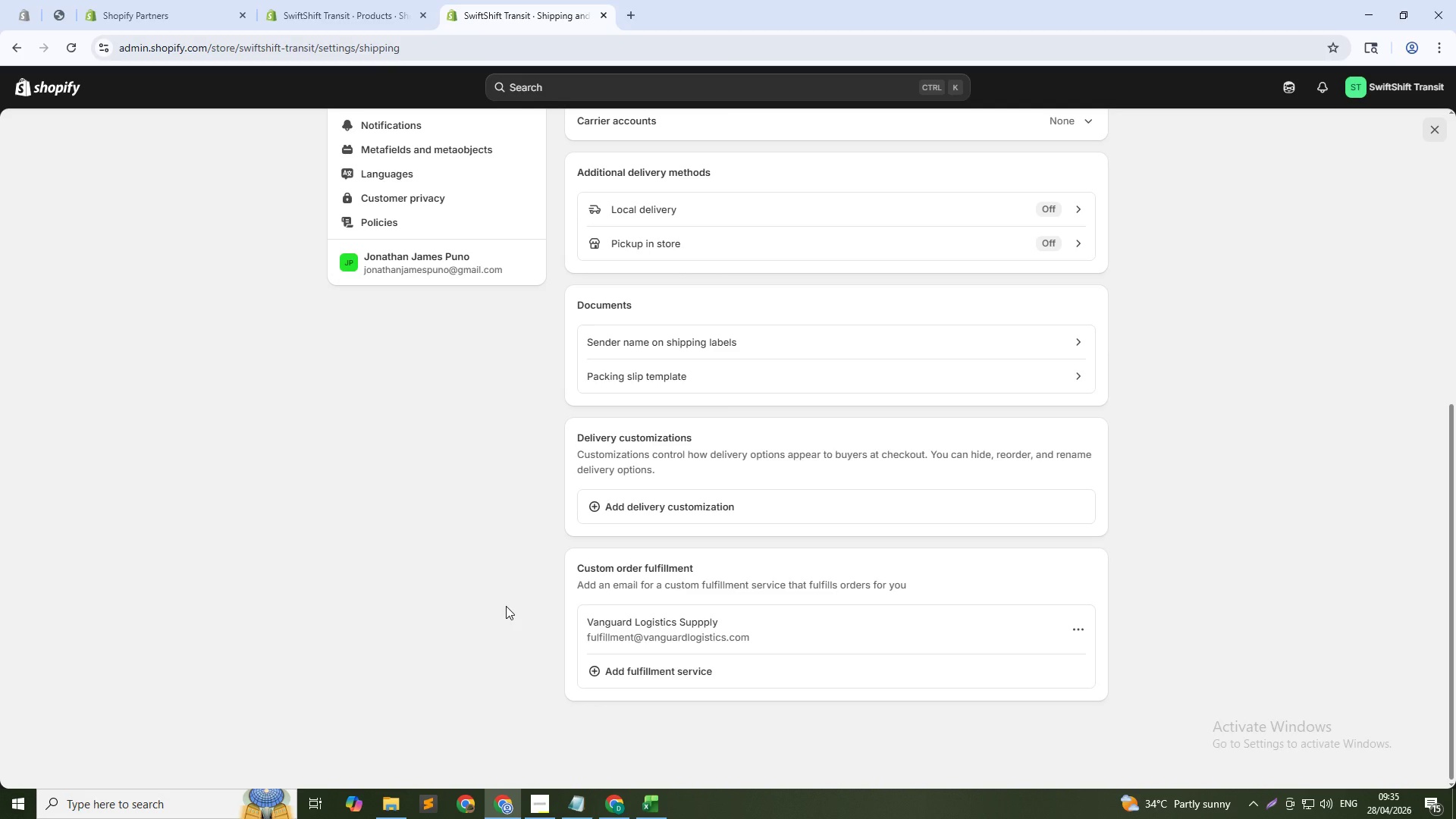 
wait(42.09)
 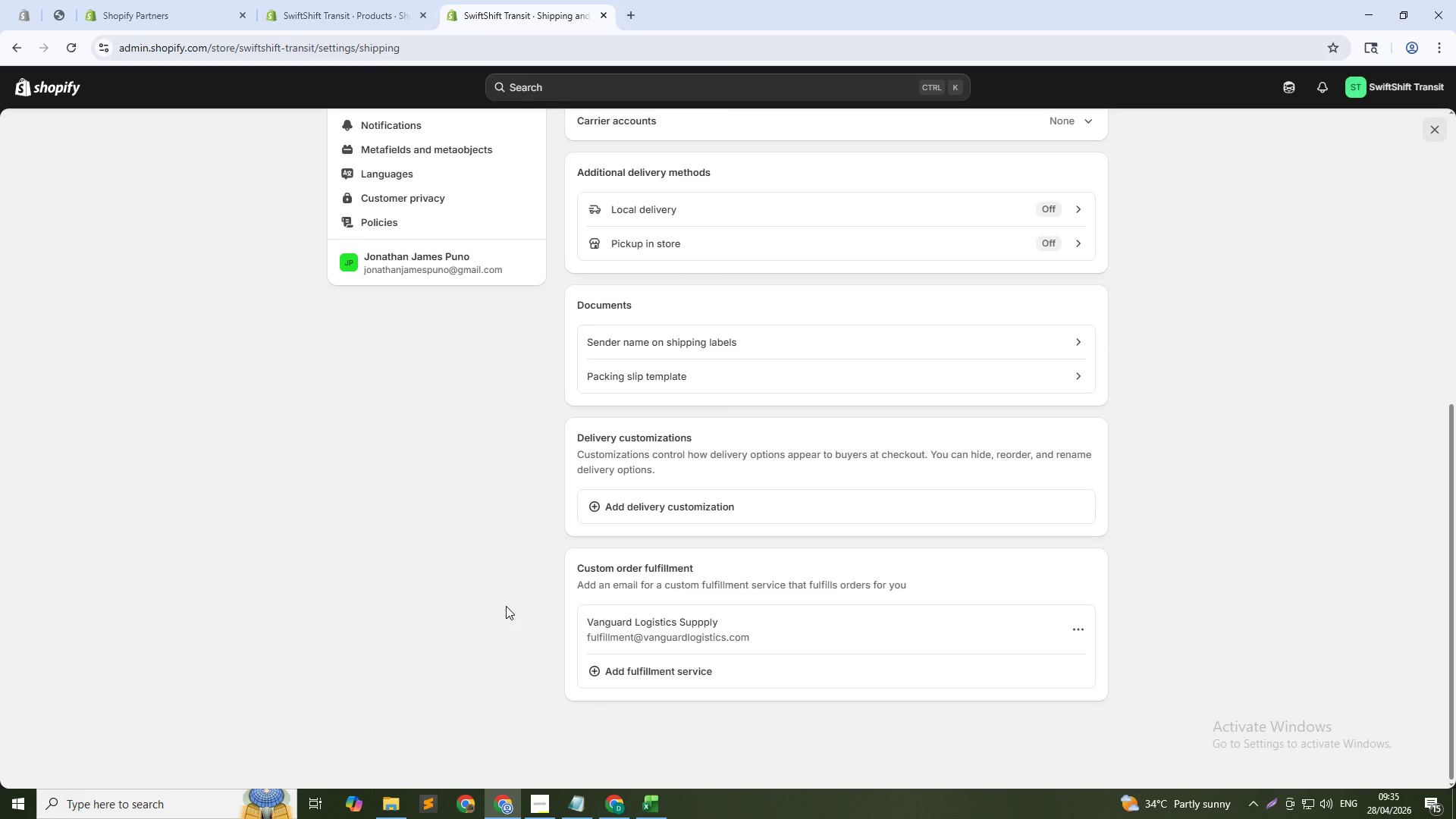 
scroll: coordinate [504, 587], scroll_direction: up, amount: 7.0
 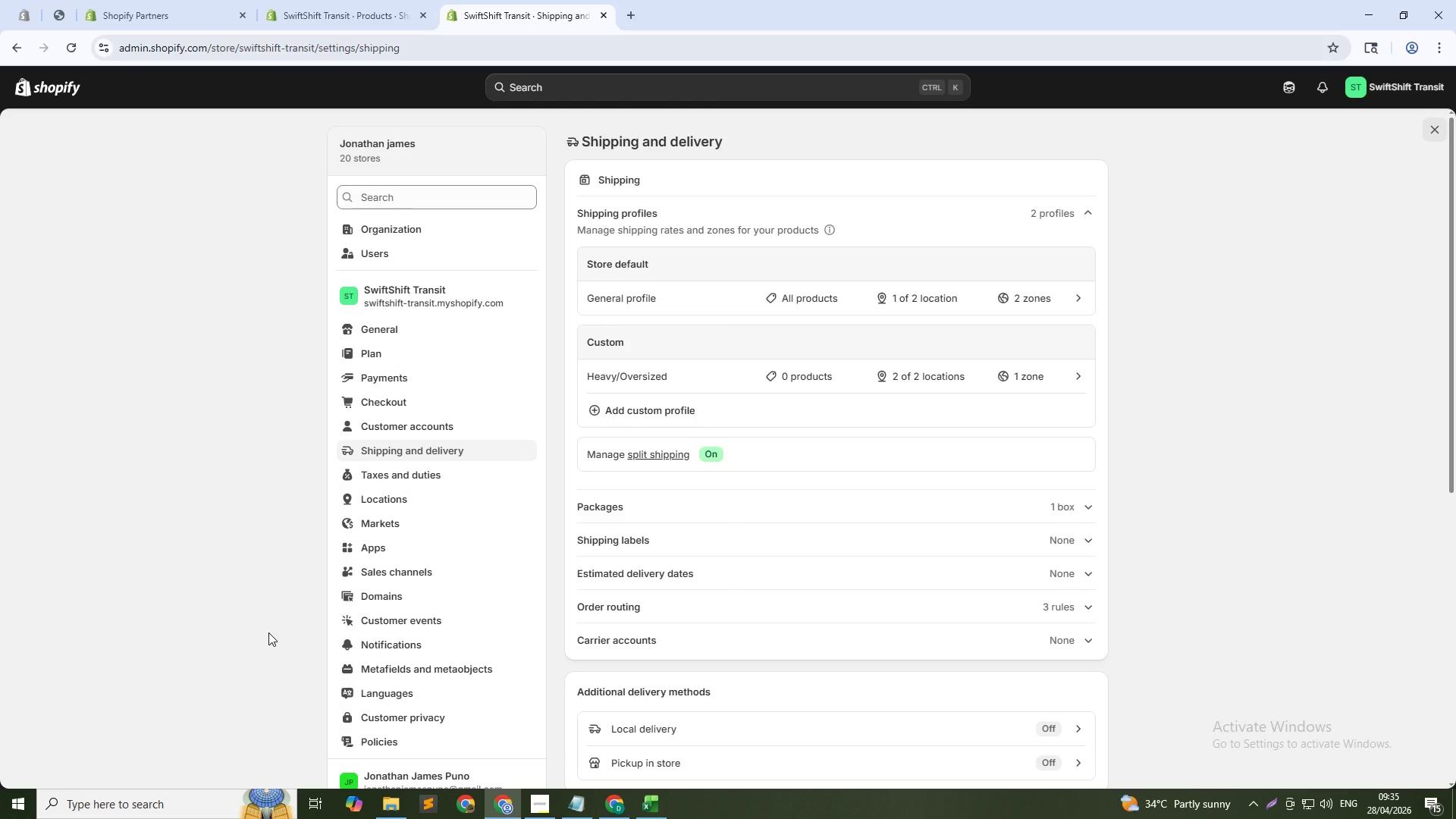 
scroll: coordinate [270, 639], scroll_direction: down, amount: 12.0
 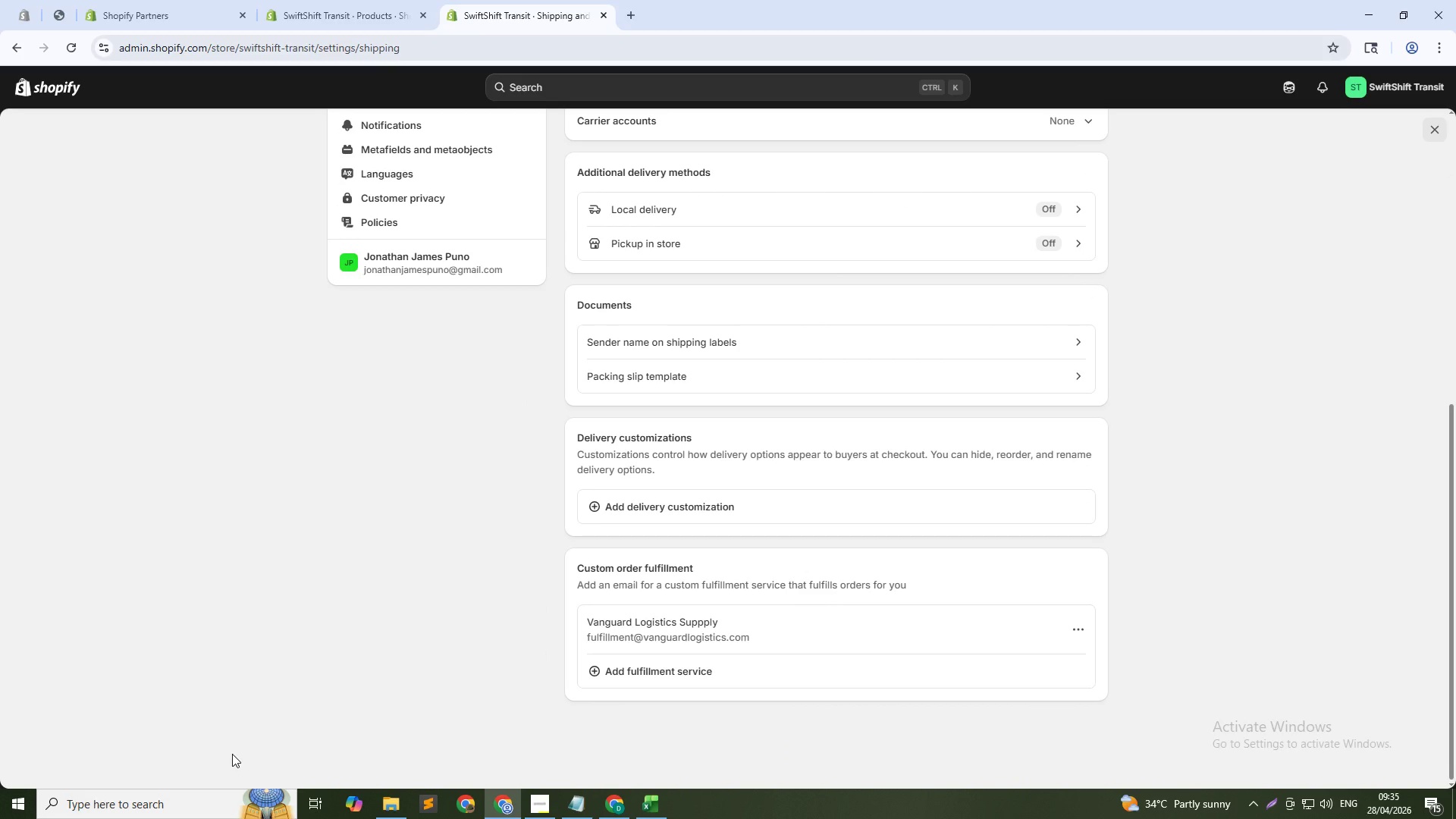 
wait(37.73)
 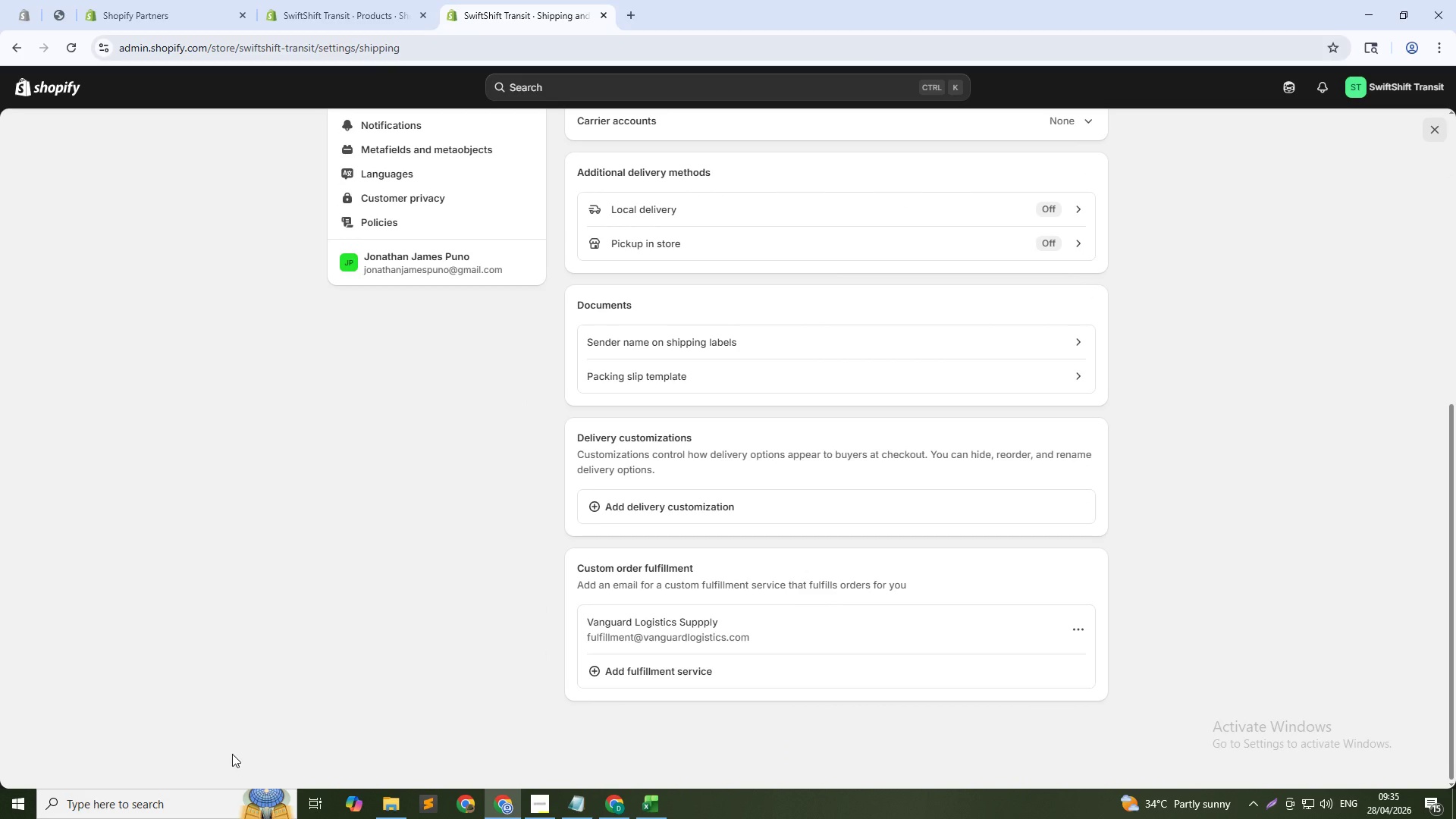 
key(PrintScreen)
 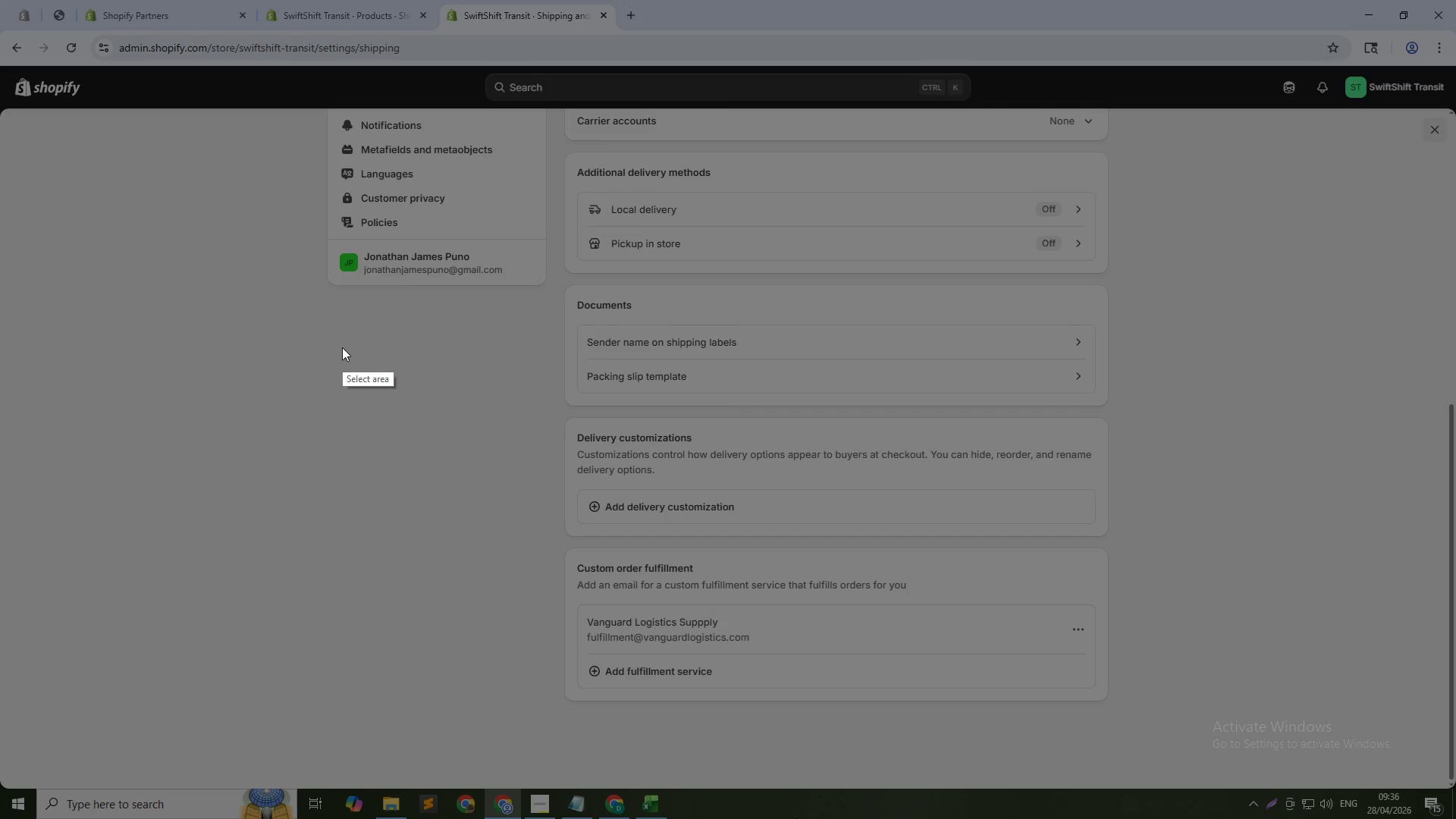 
left_click_drag(start_coordinate=[334, 325], to_coordinate=[1372, 754])
 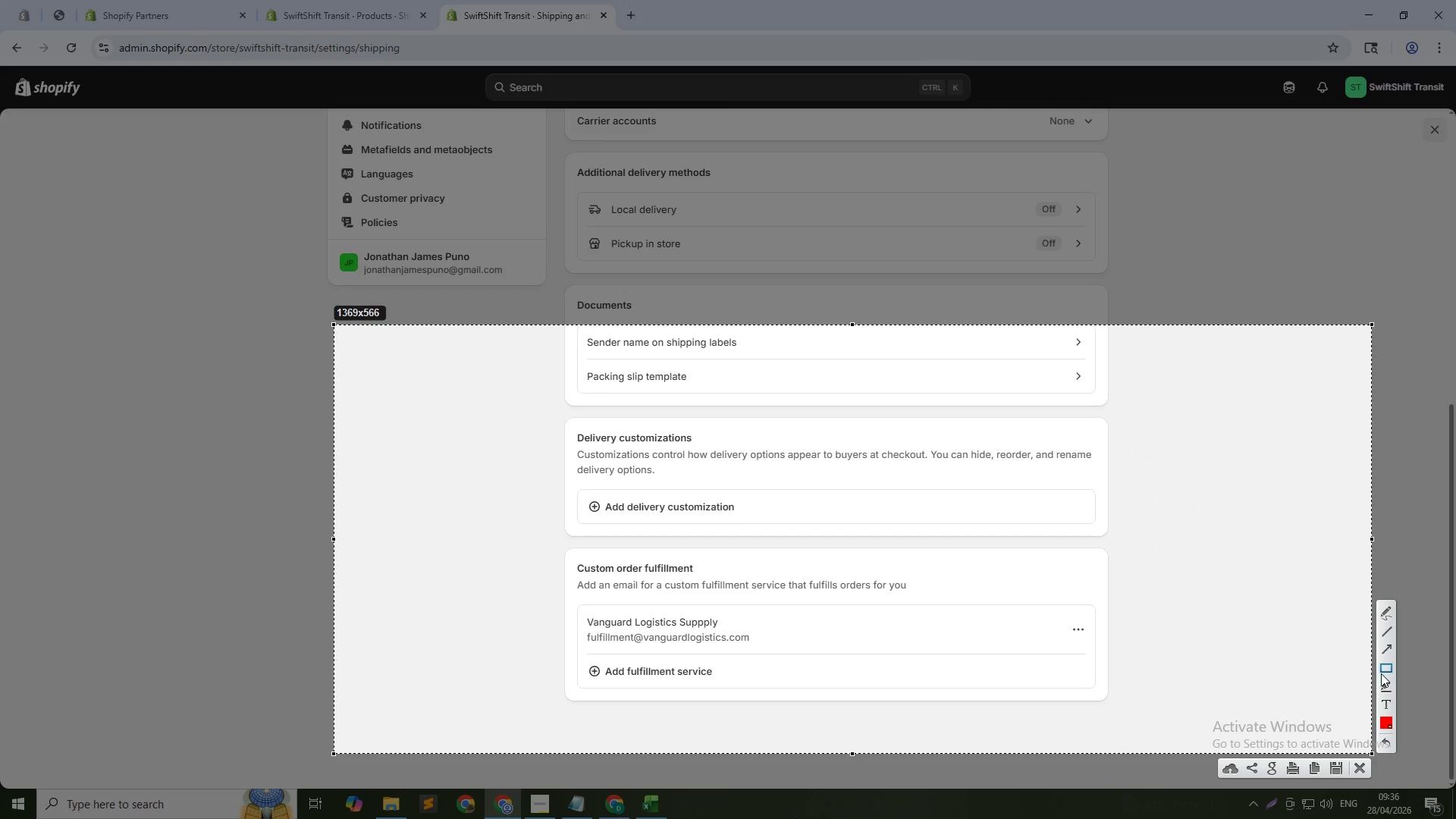 
left_click([1385, 667])
 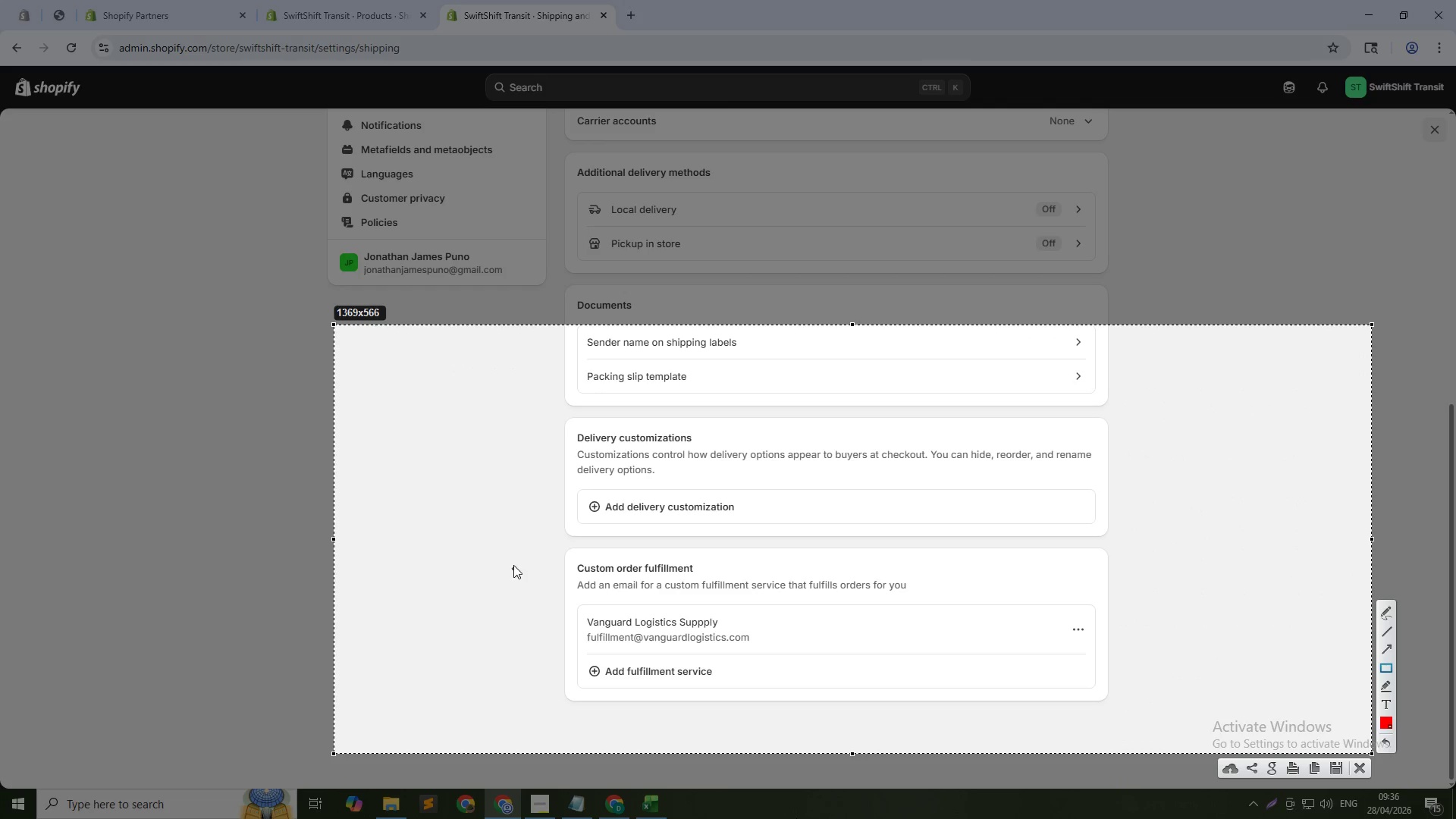 
left_click_drag(start_coordinate=[517, 558], to_coordinate=[1119, 708])
 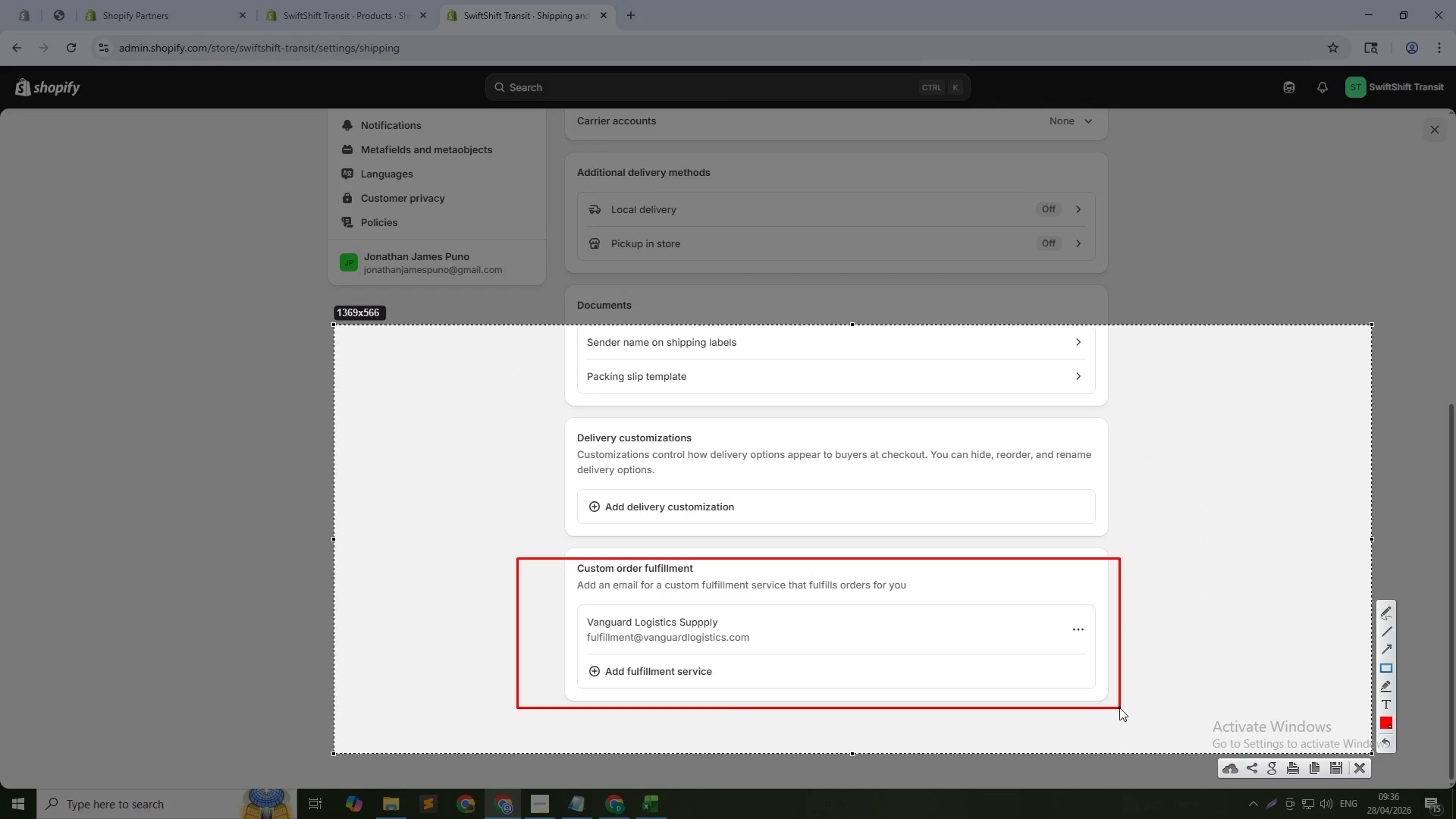 
key(Control+C)
 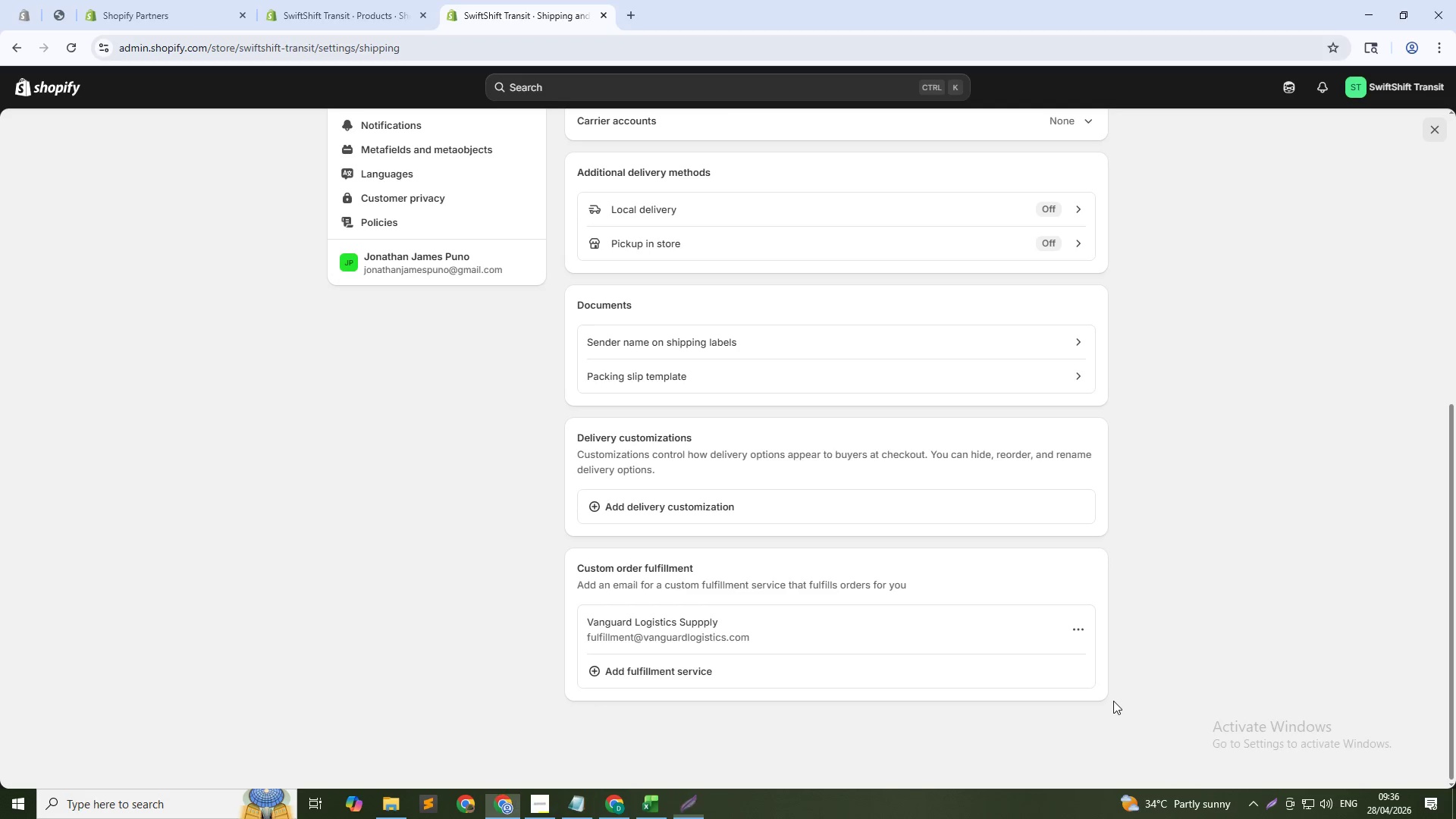 
key(Alt+Tab)
 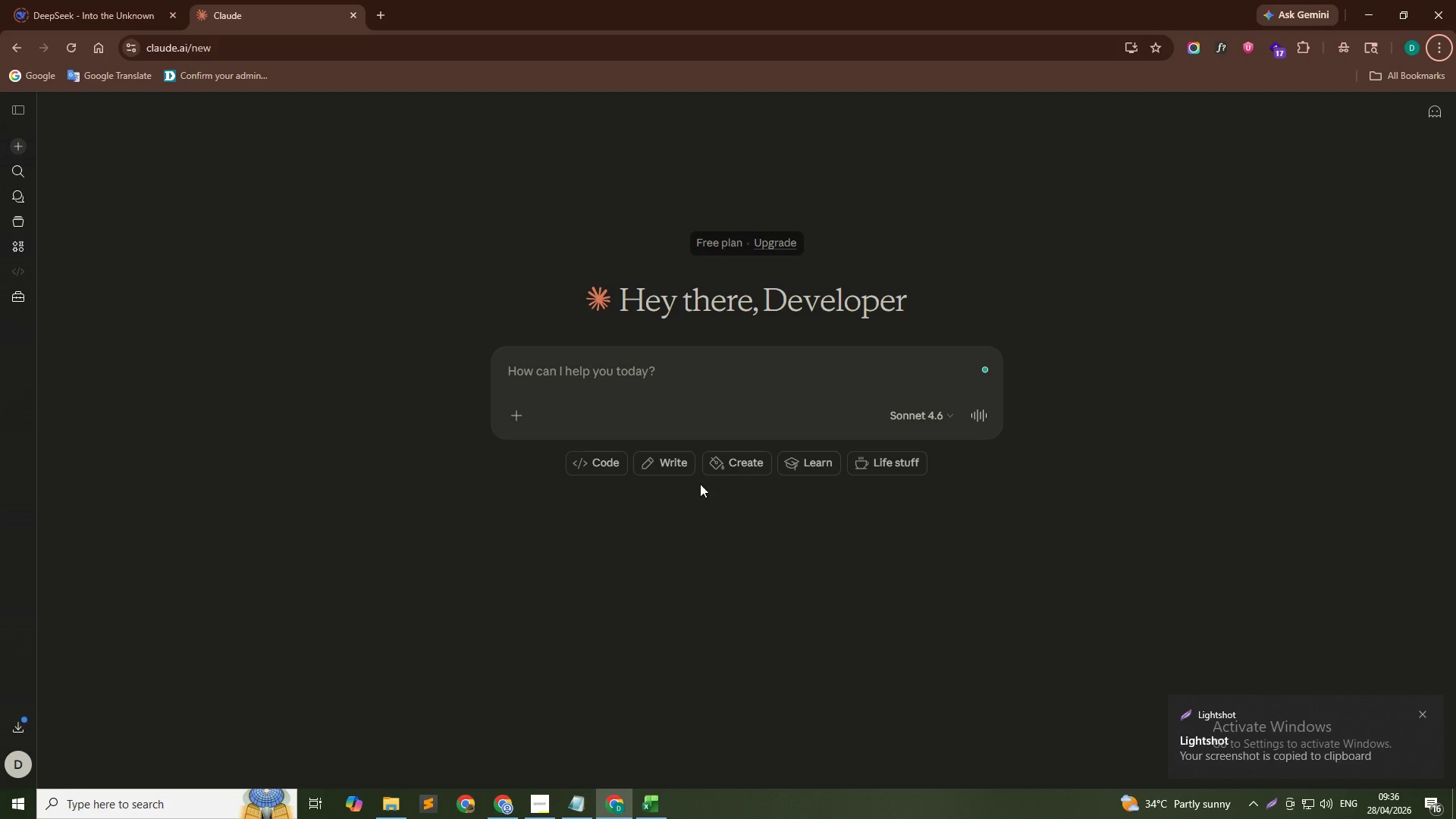 
left_click([664, 375])
 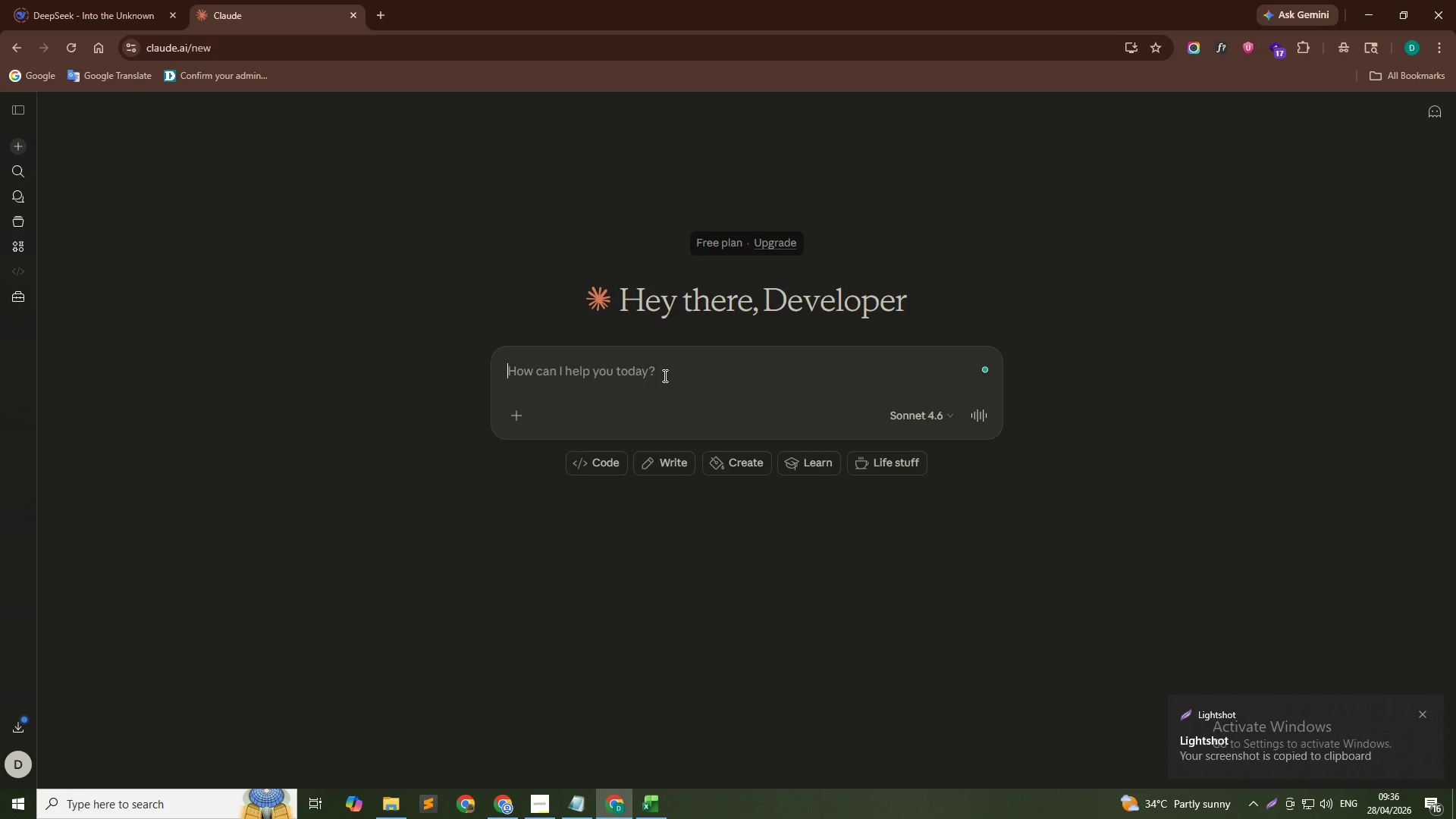 
key(Control+V)
 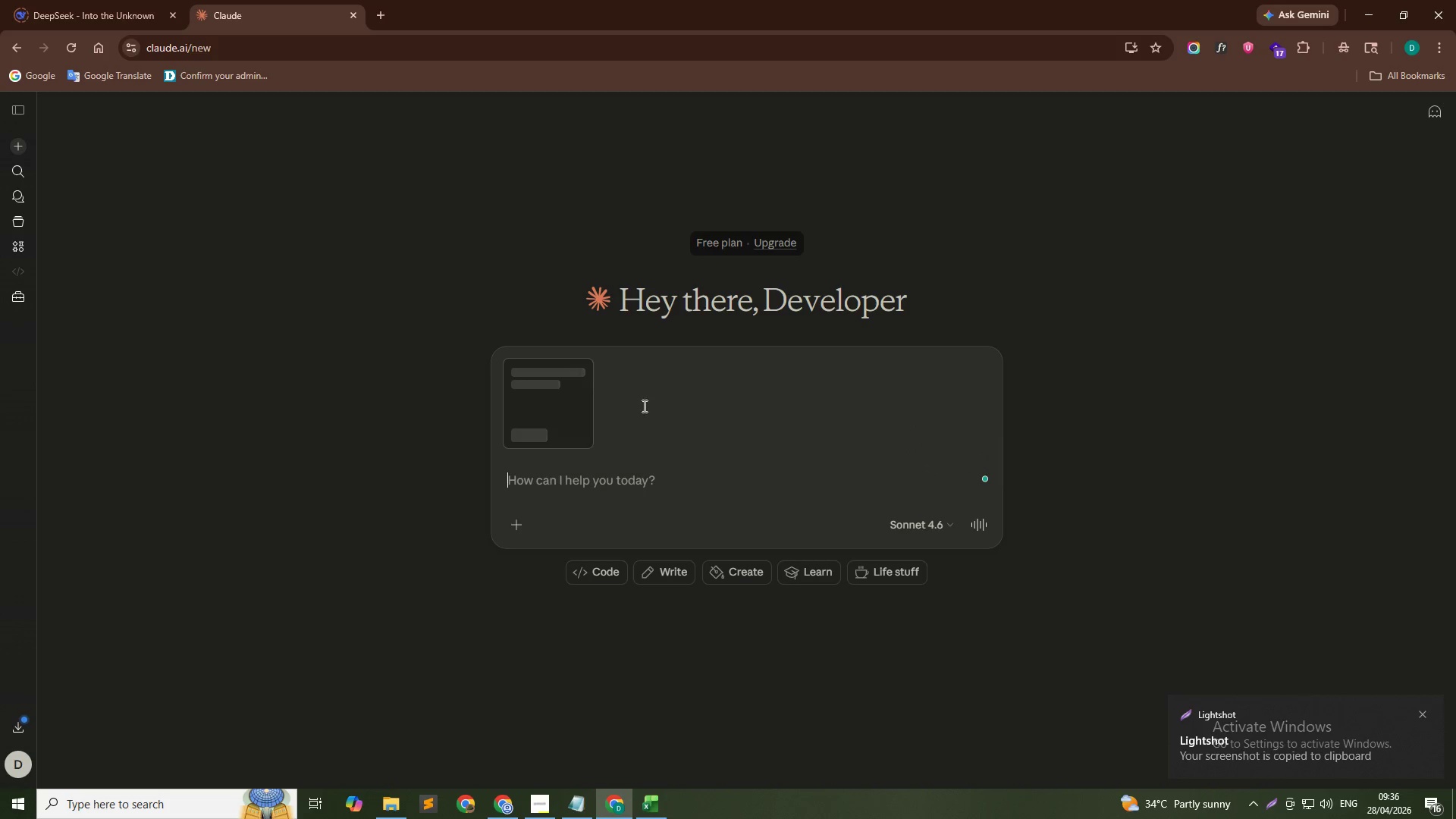 
key(Alt+Tab)
 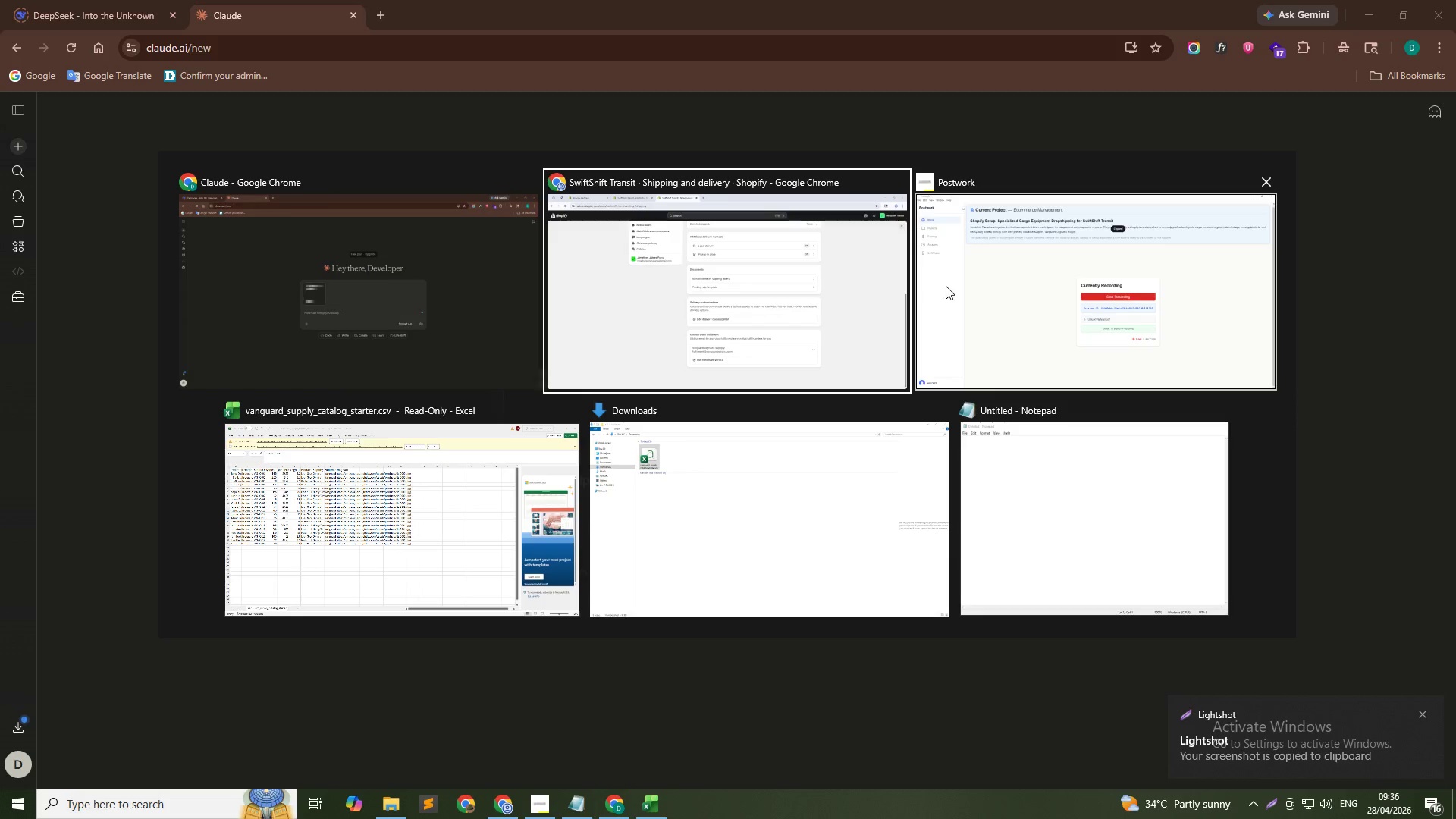 
left_click([960, 283])